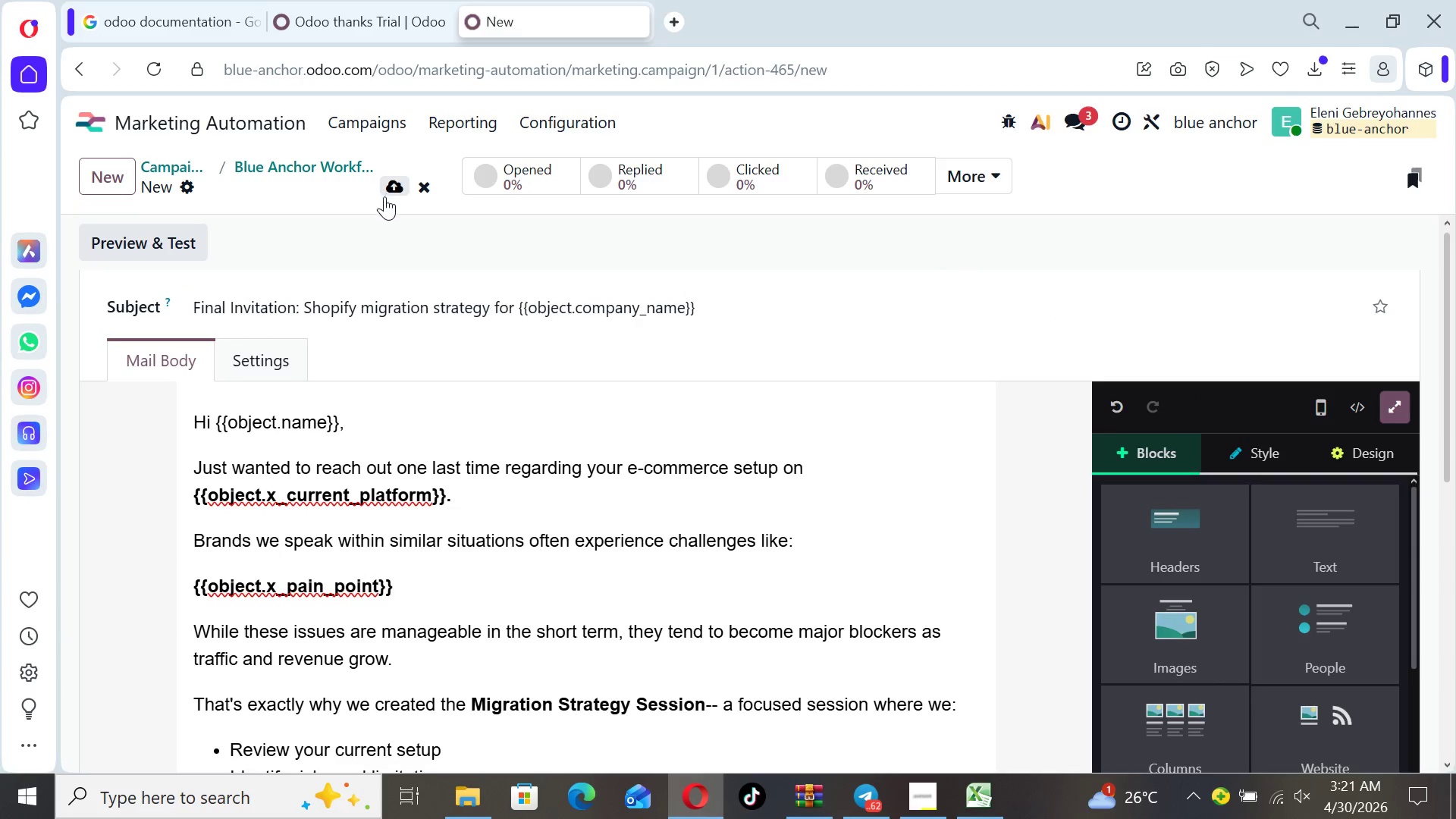 
left_click([386, 186])
 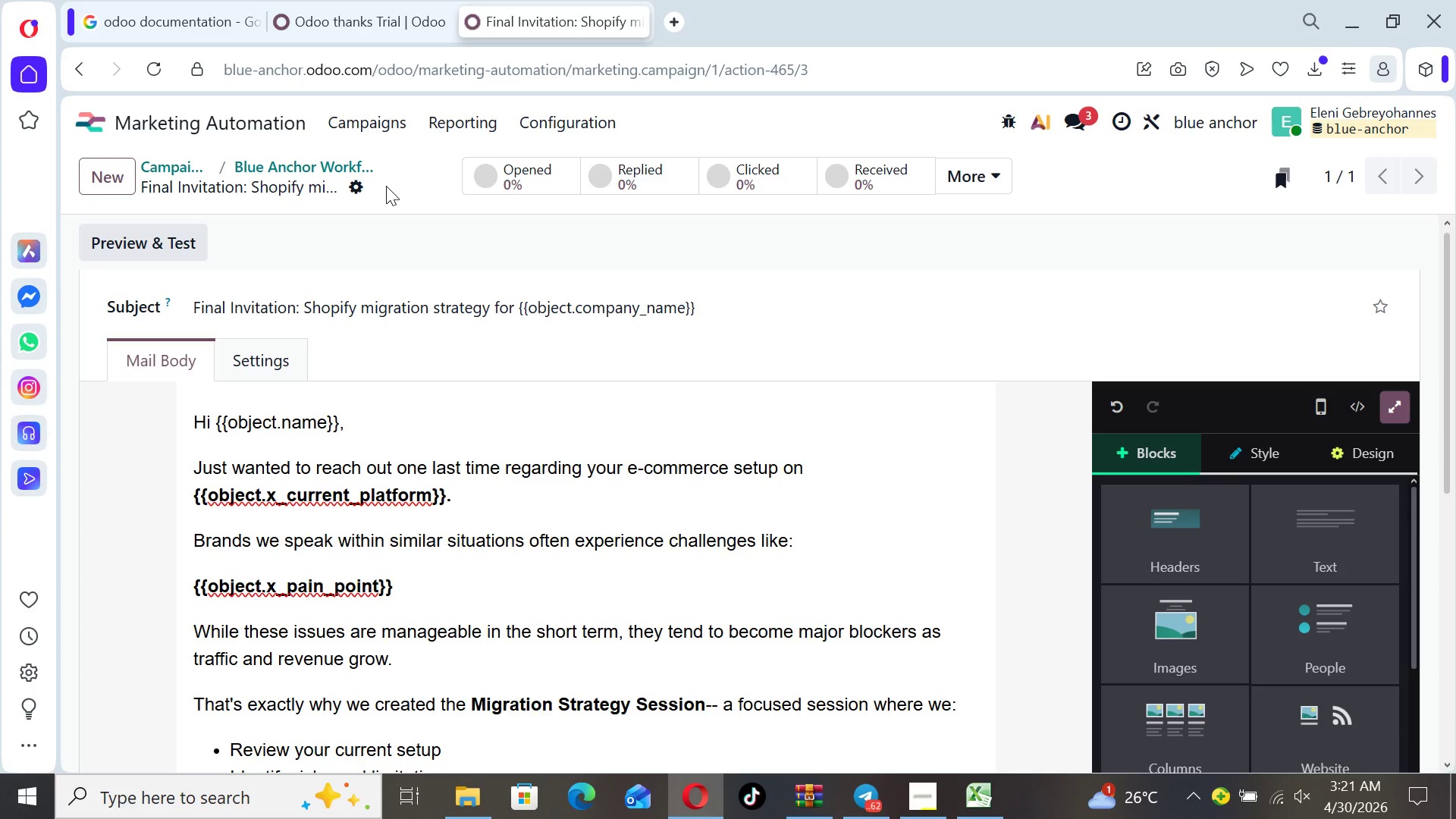 
wait(6.17)
 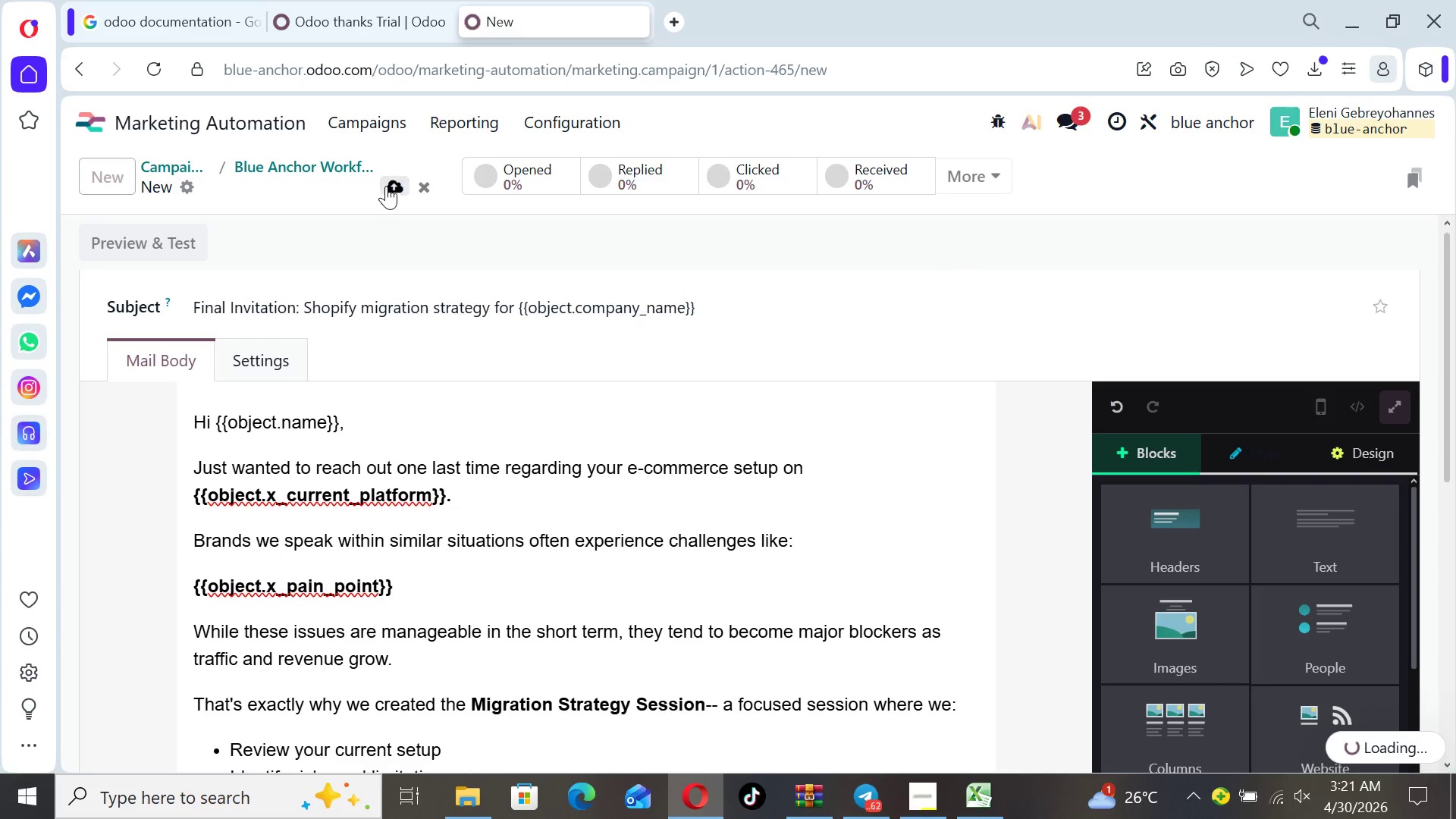 
left_click([325, 175])
 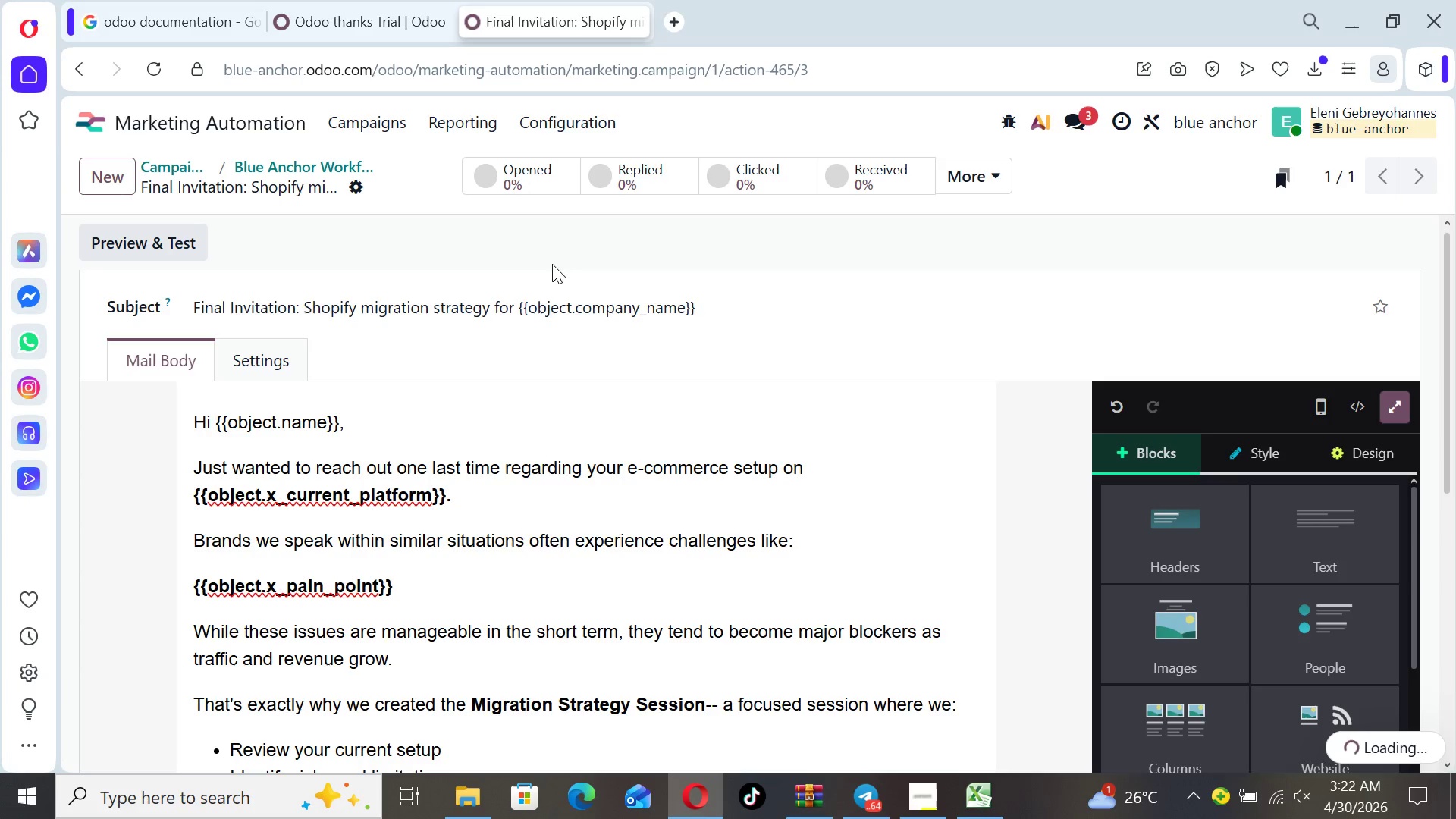 
wait(60.86)
 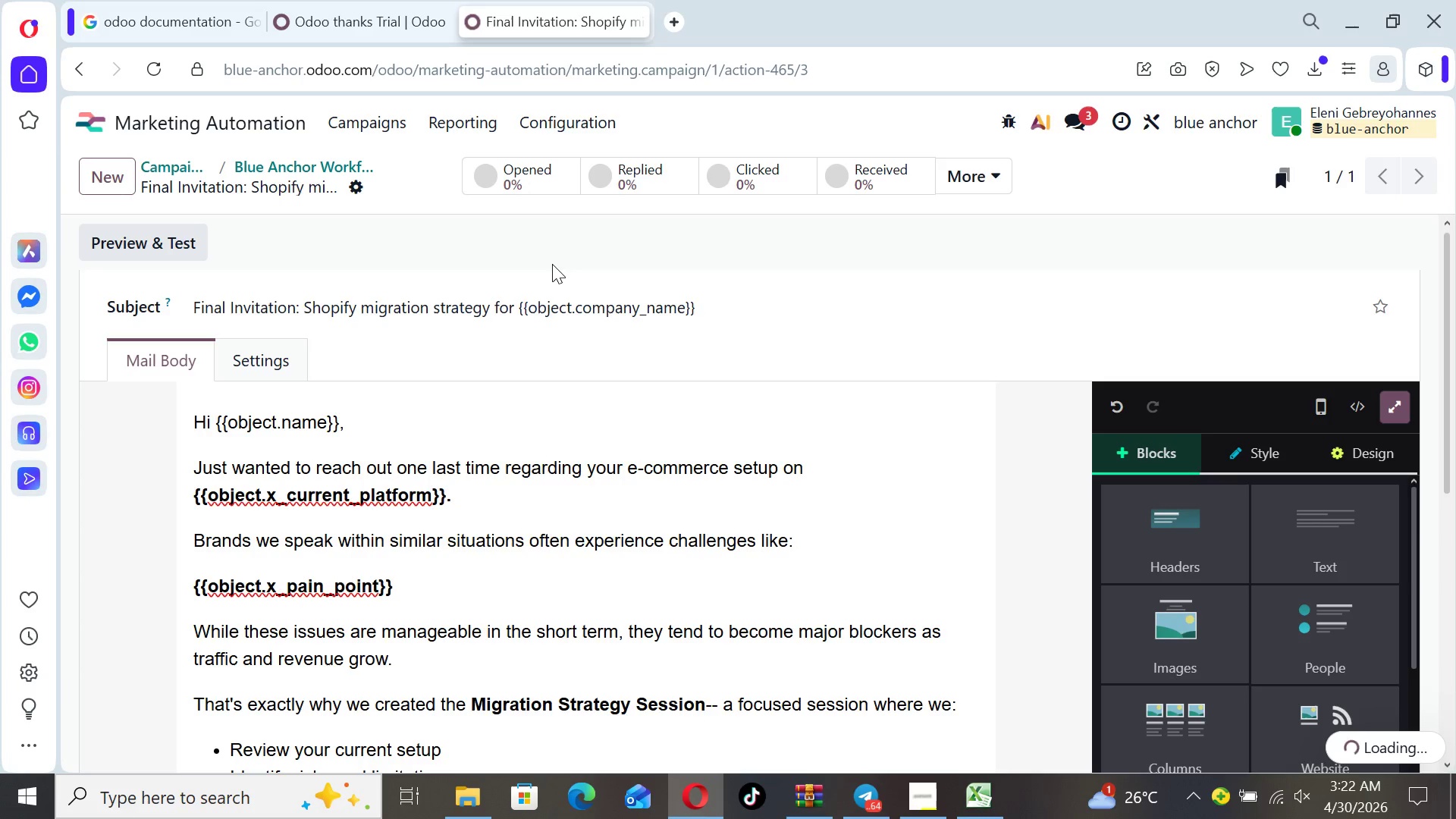 
left_click_drag(start_coordinate=[1451, 387], to_coordinate=[1441, 617])
 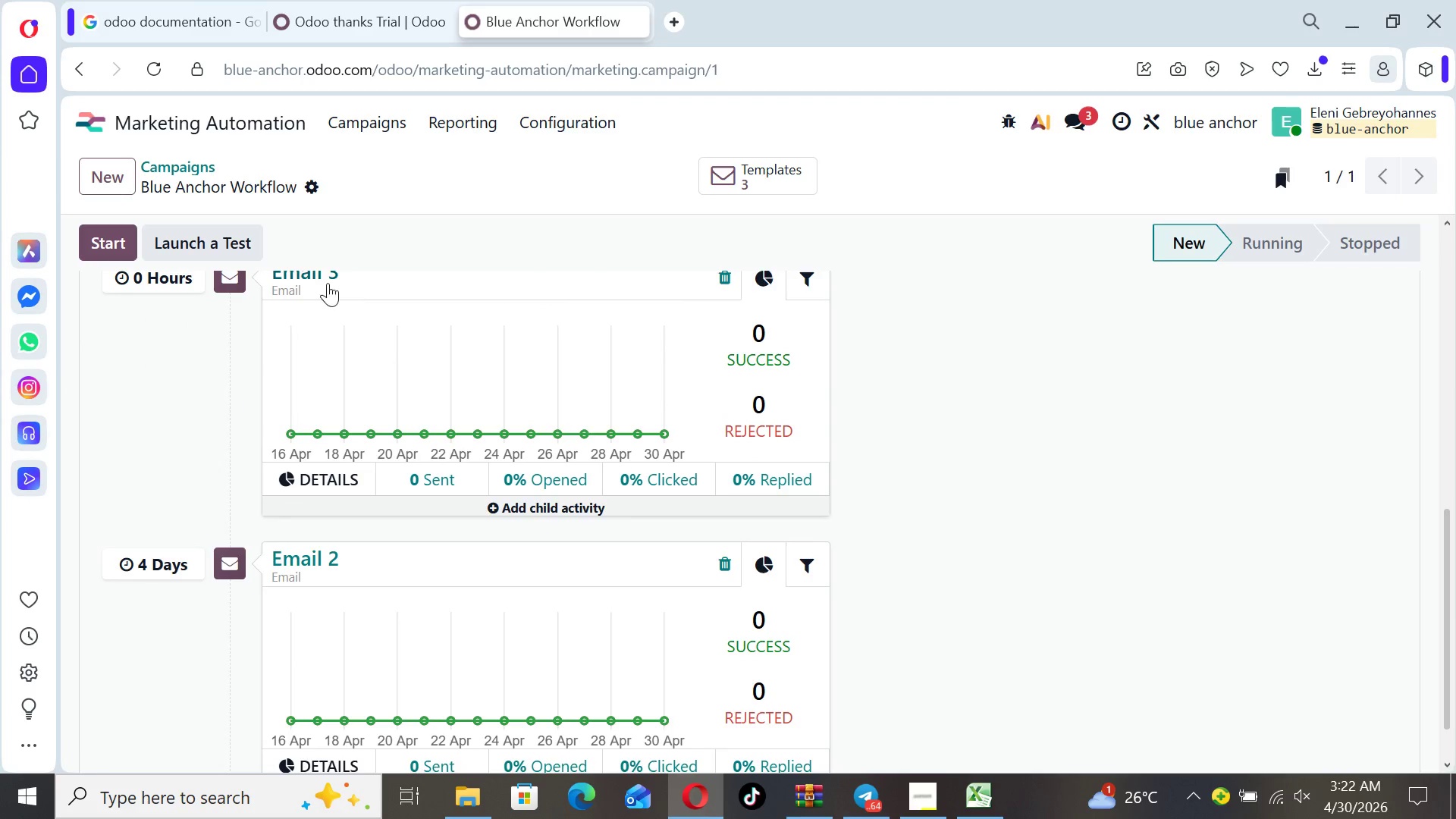 
left_click([322, 280])
 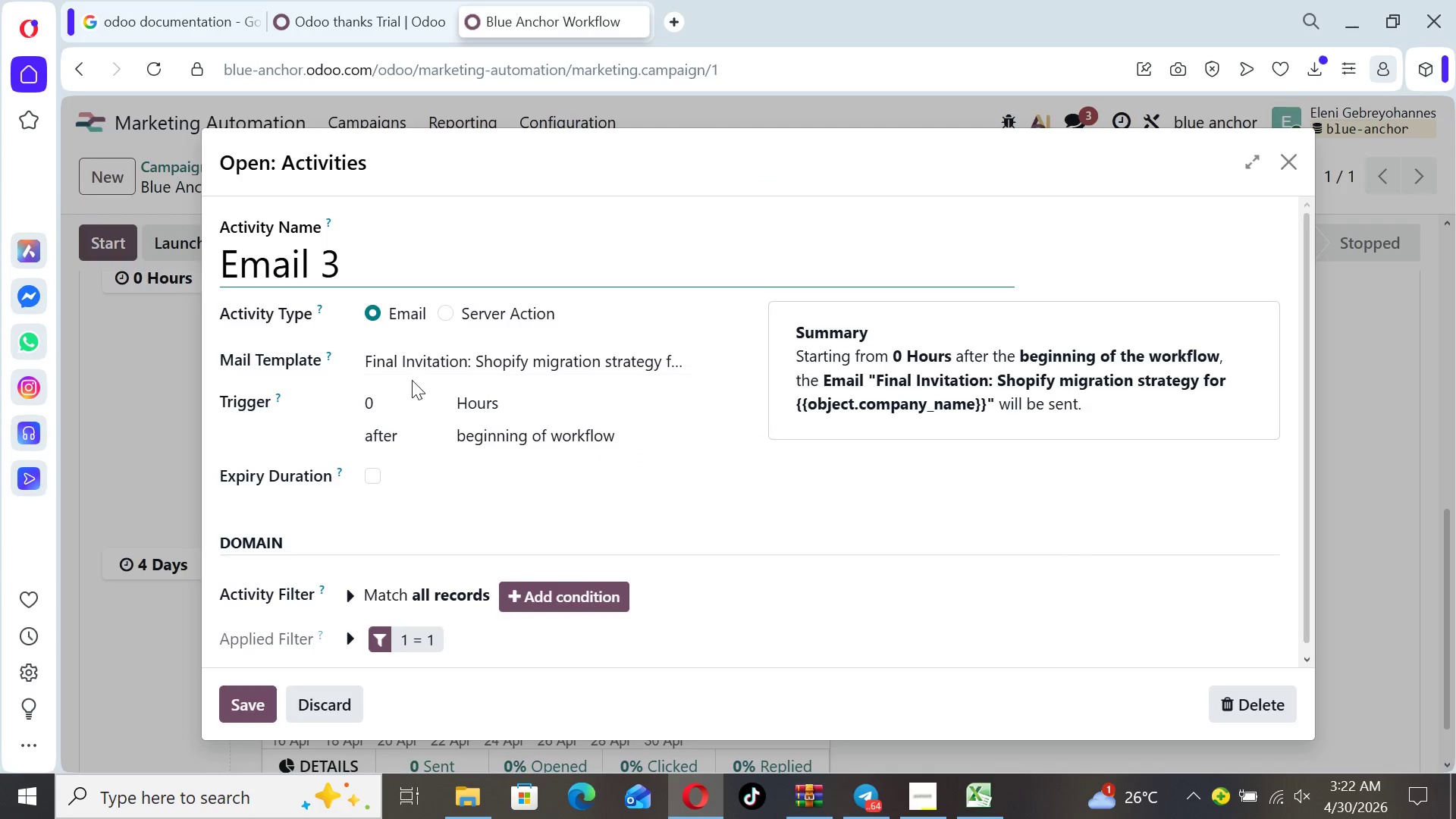 
left_click([394, 399])
 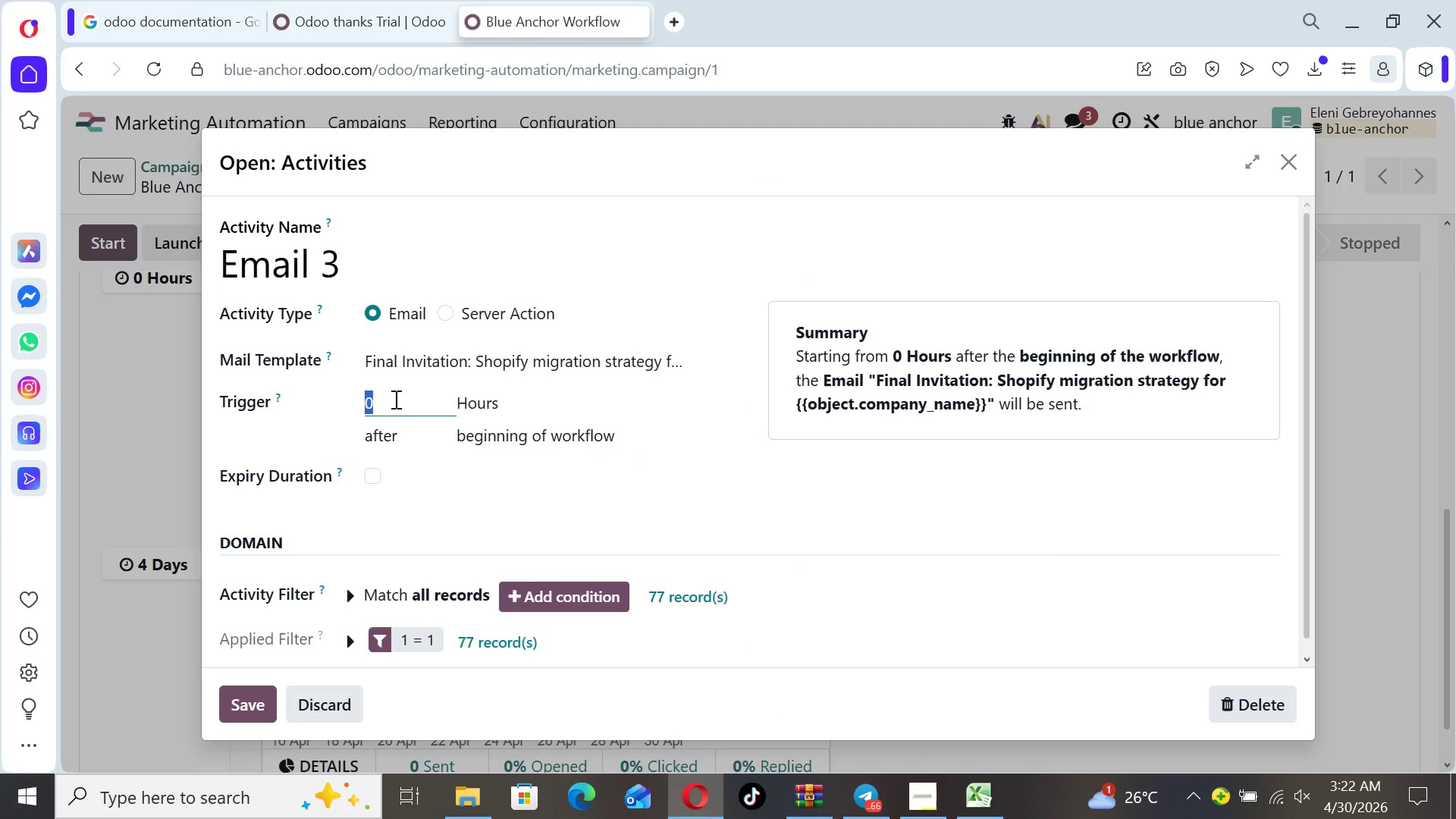 
type(10)
 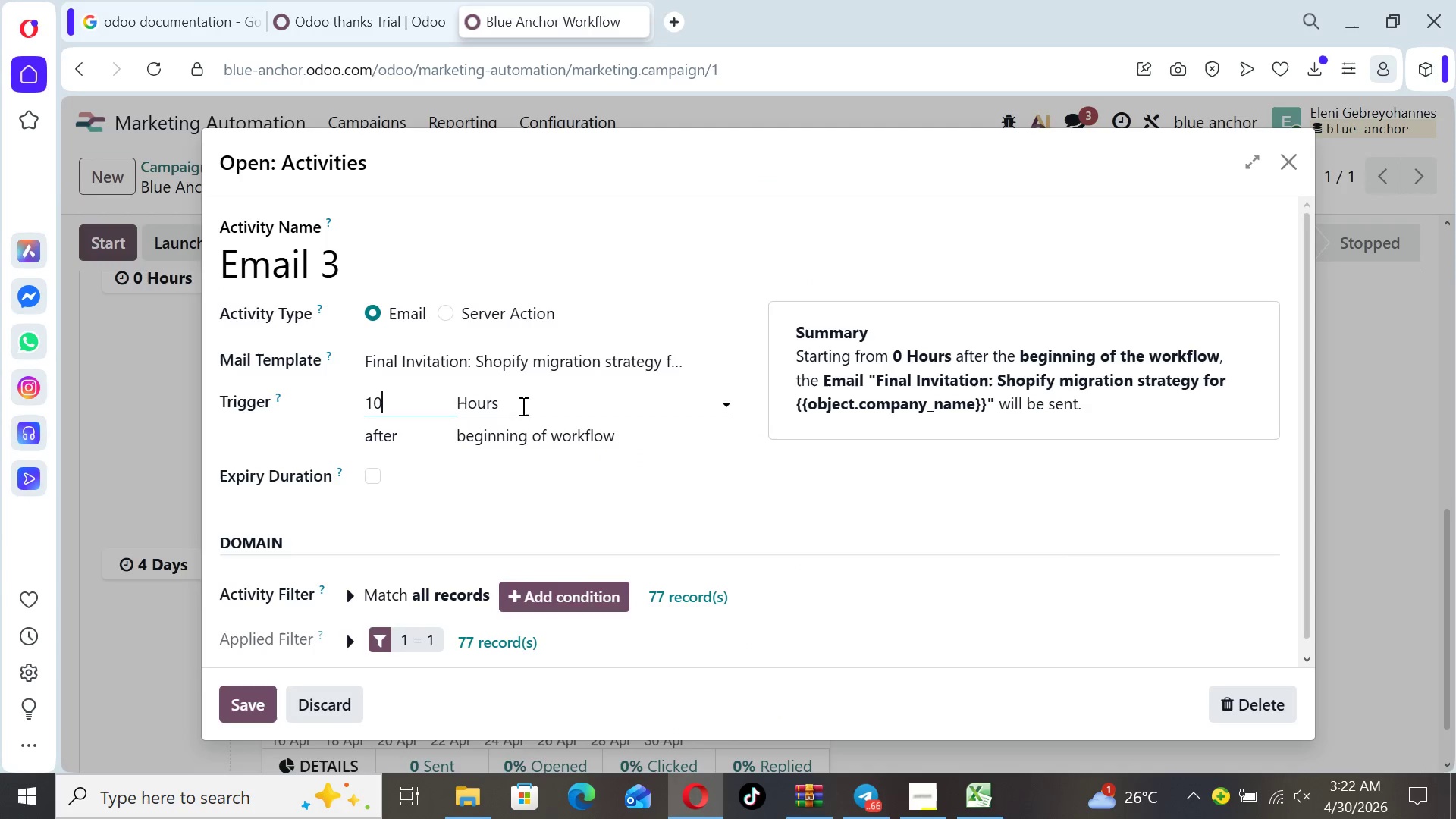 
left_click([522, 403])
 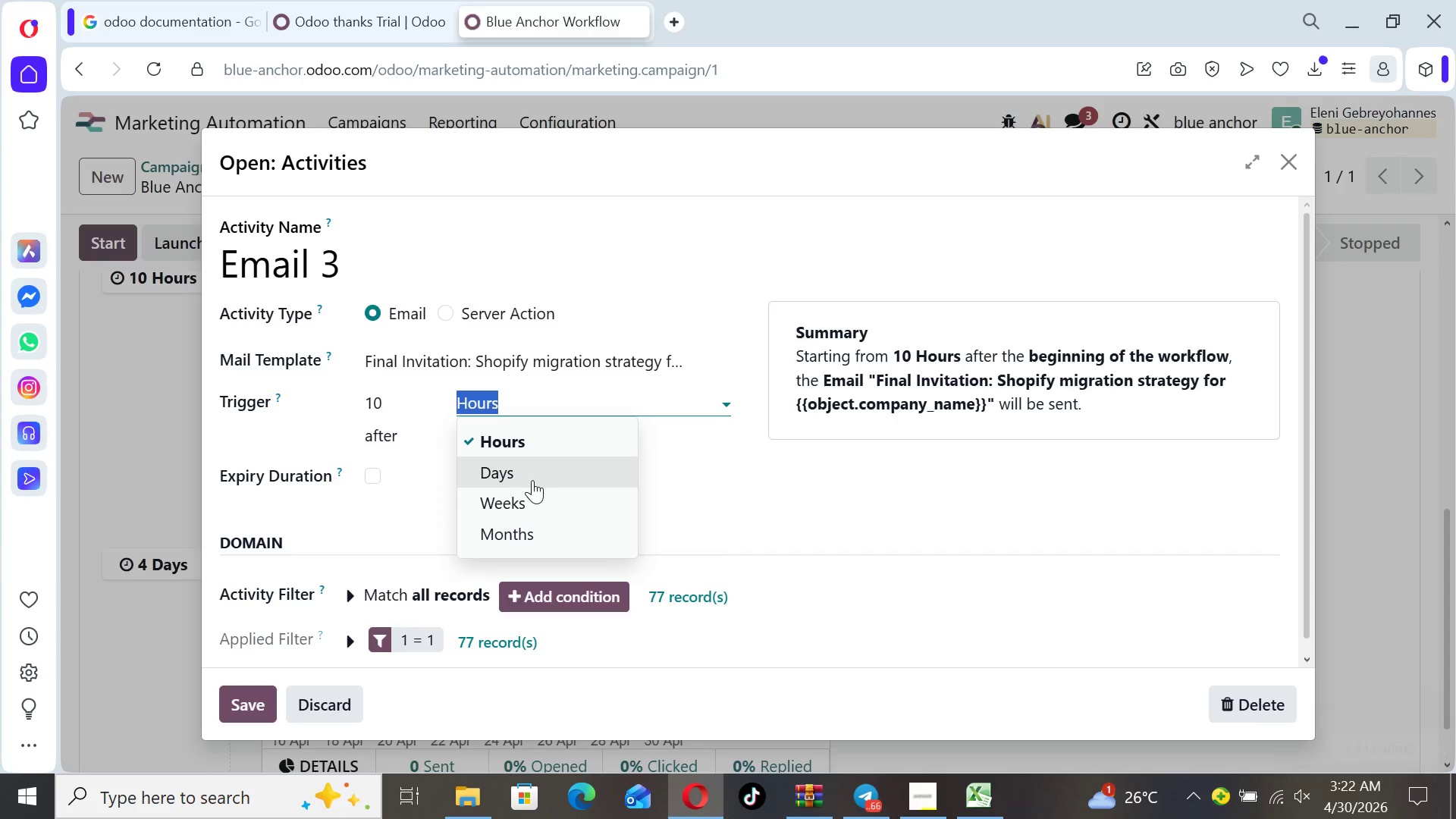 
left_click([532, 479])
 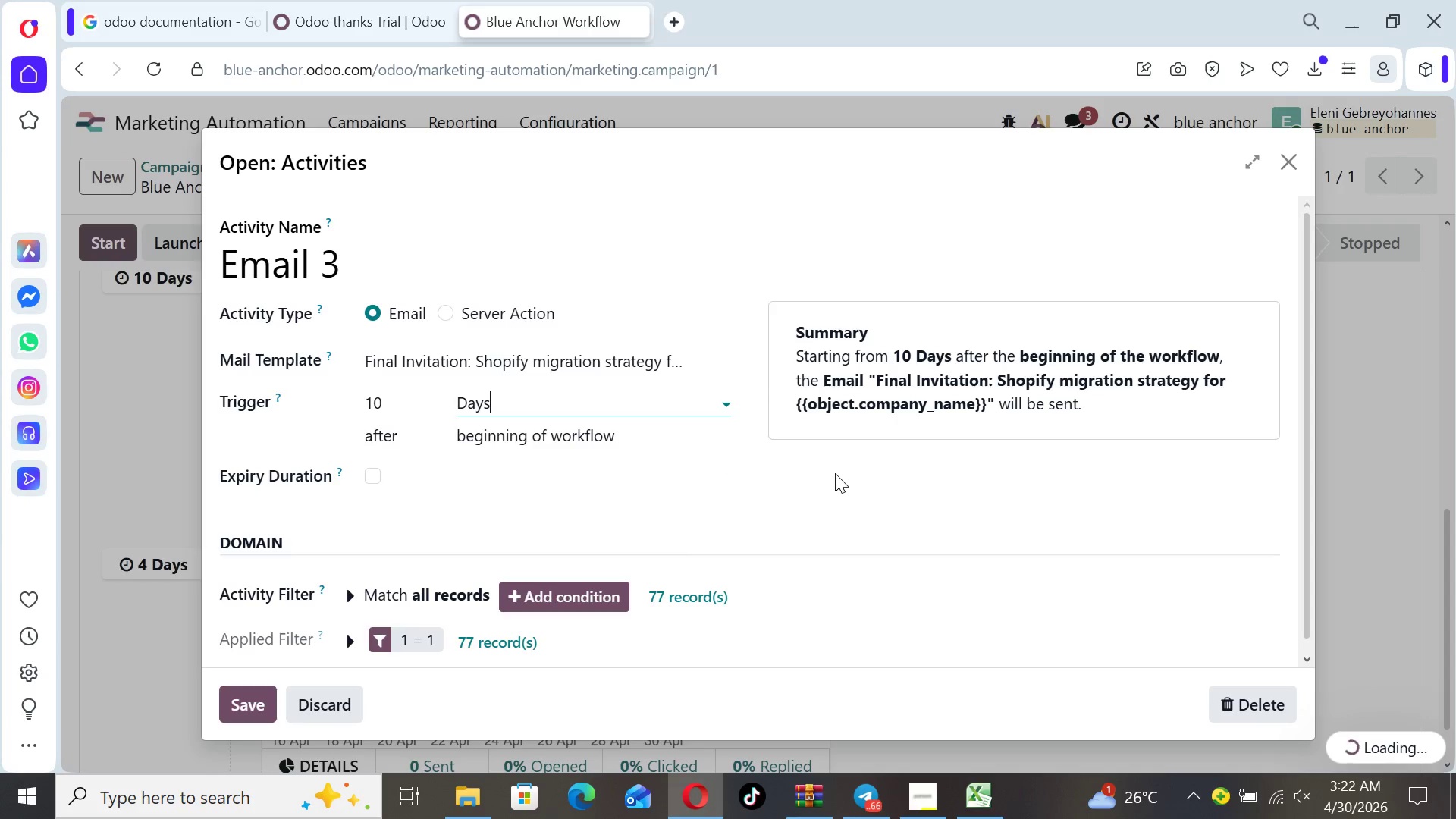 
left_click([842, 485])
 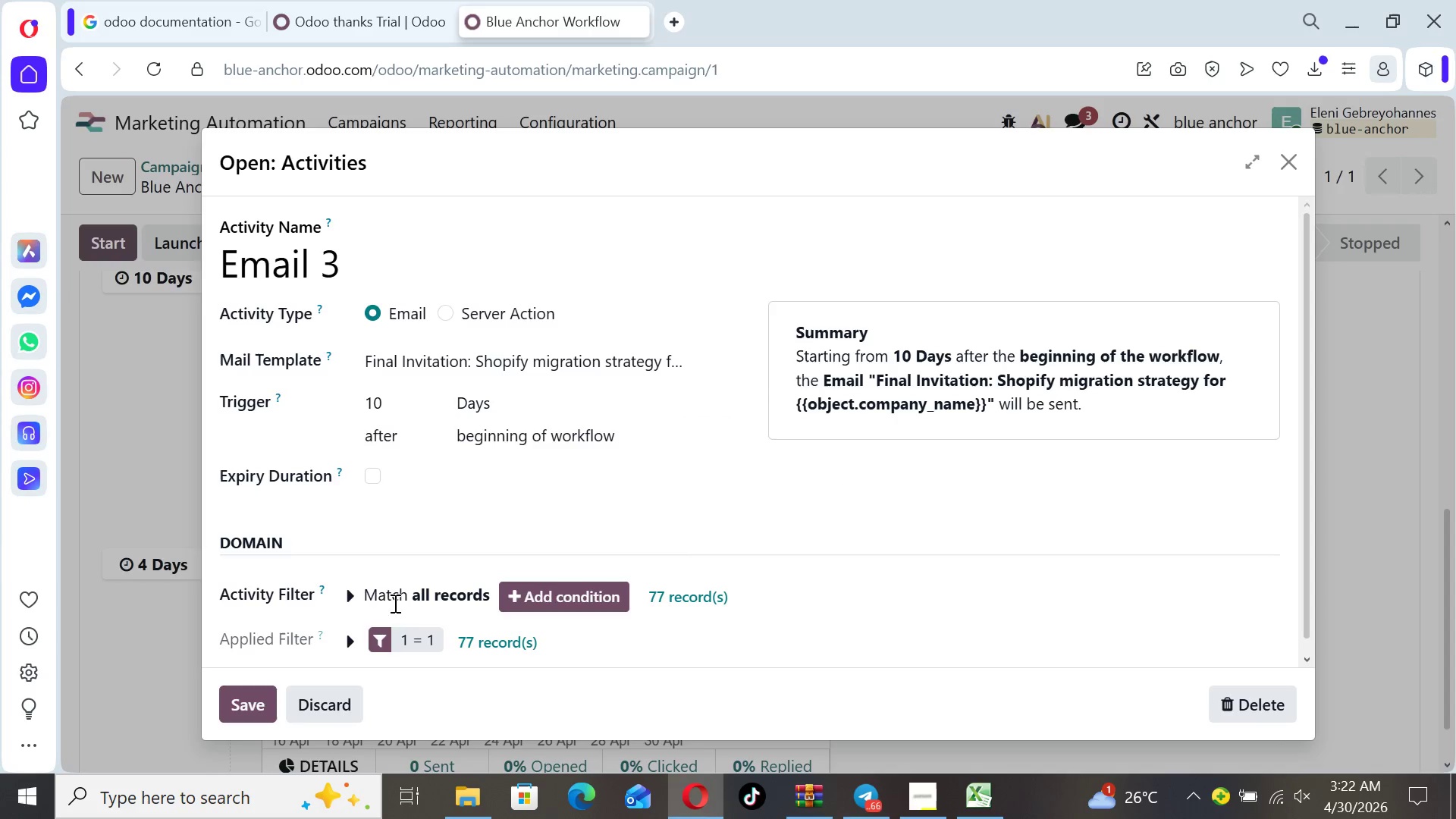 
wait(5.89)
 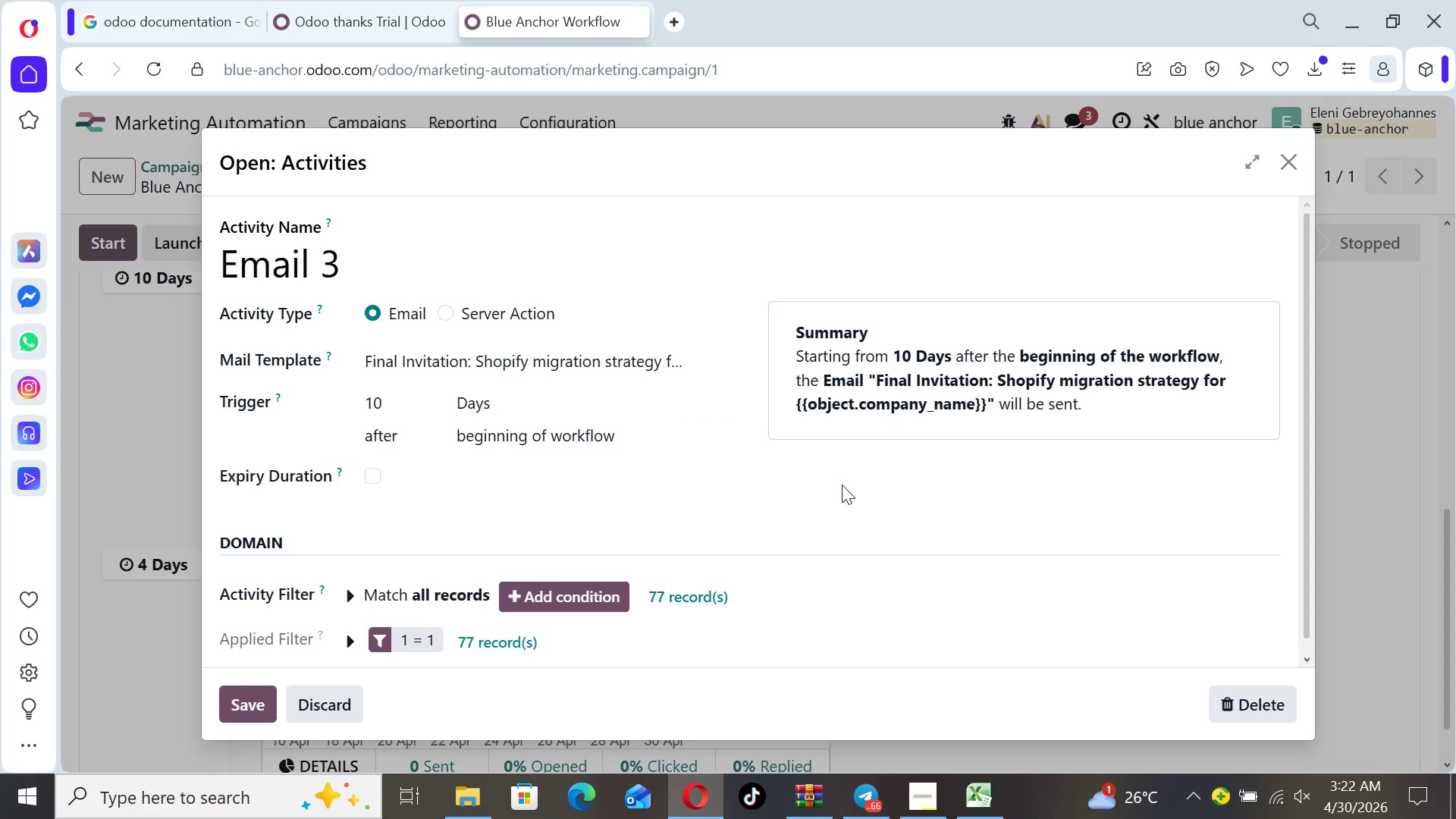 
left_click([238, 700])
 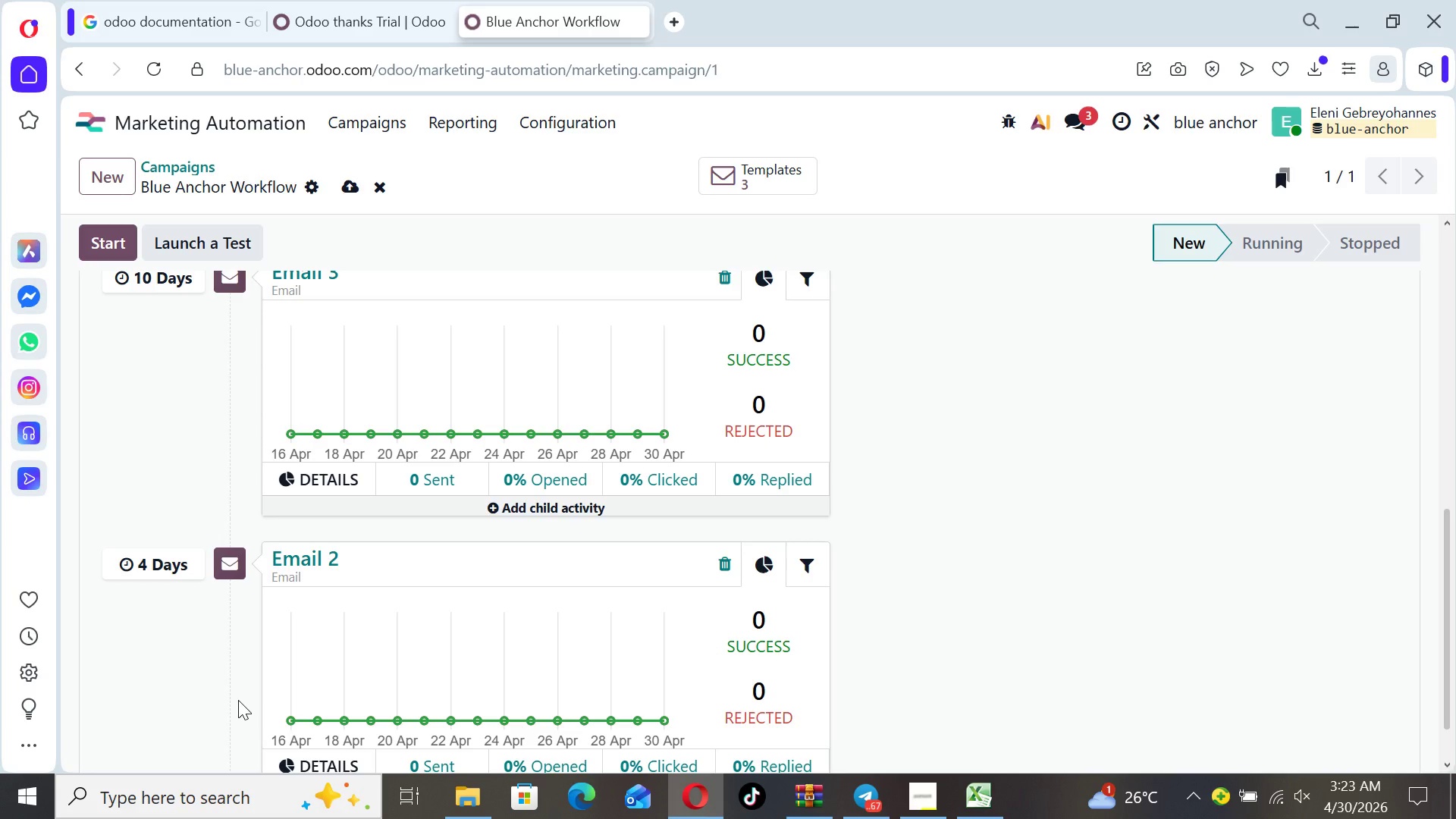 
wait(62.05)
 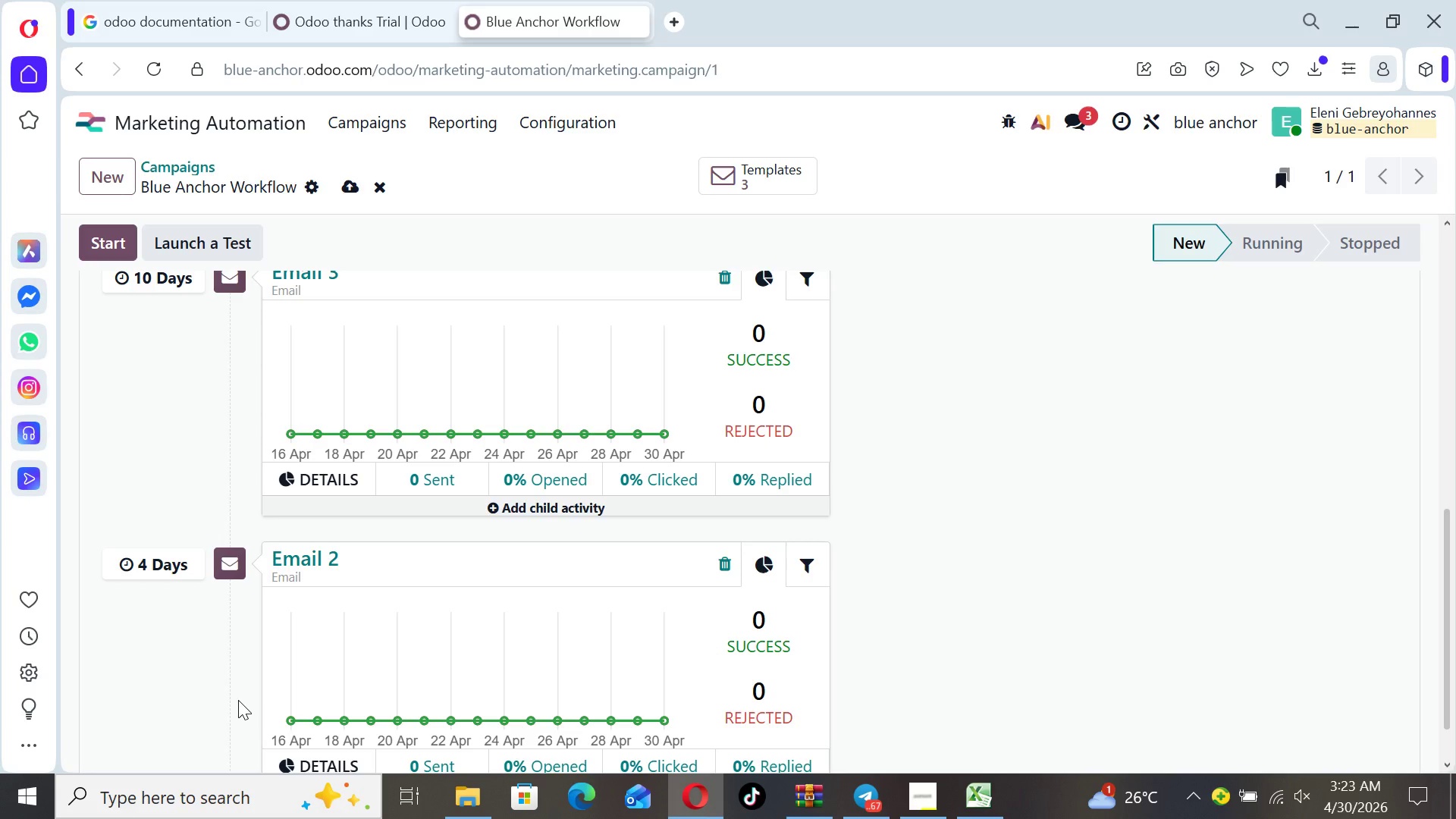 
left_click([357, 189])
 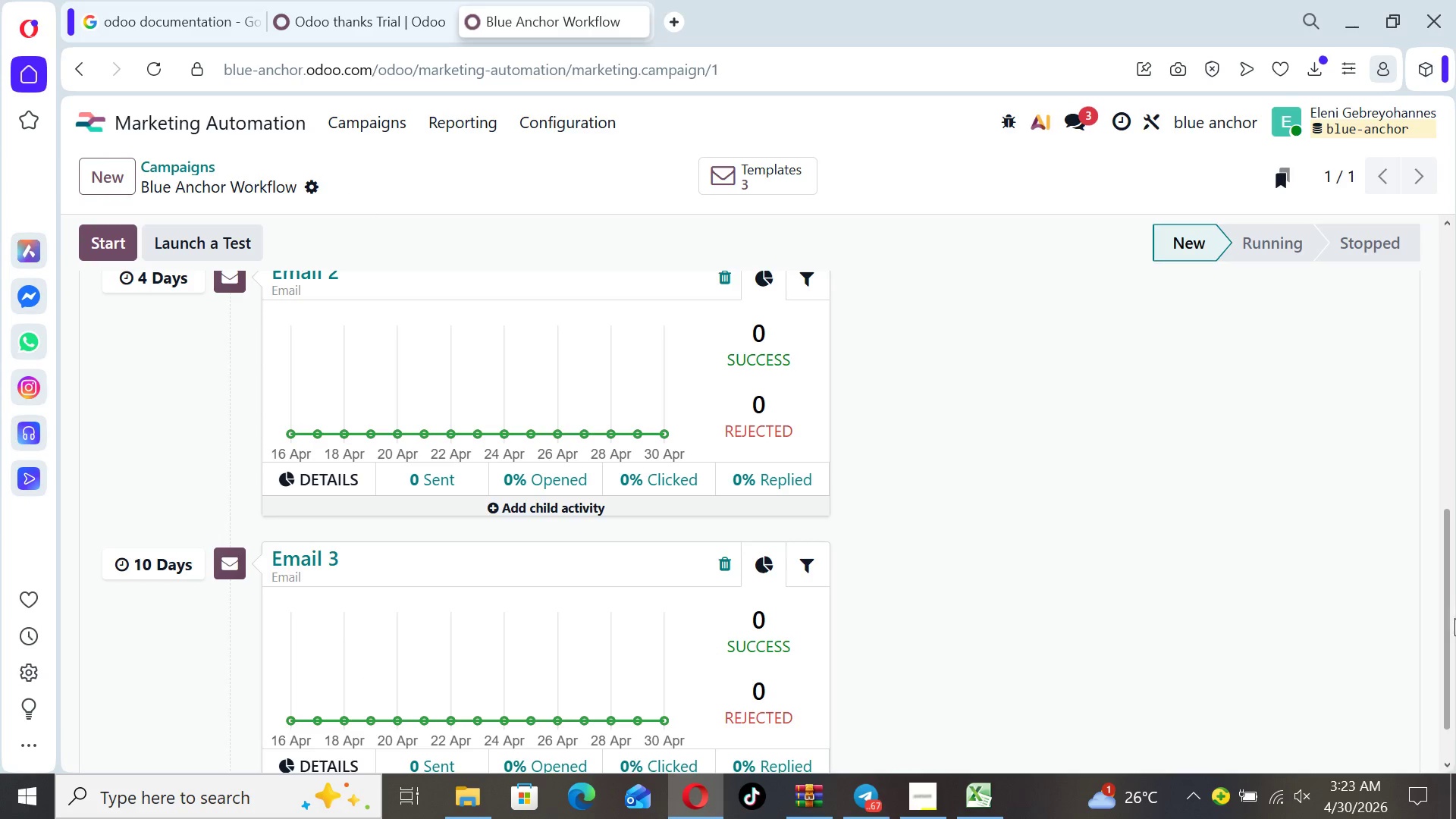 
left_click_drag(start_coordinate=[1450, 614], to_coordinate=[1455, 673])
 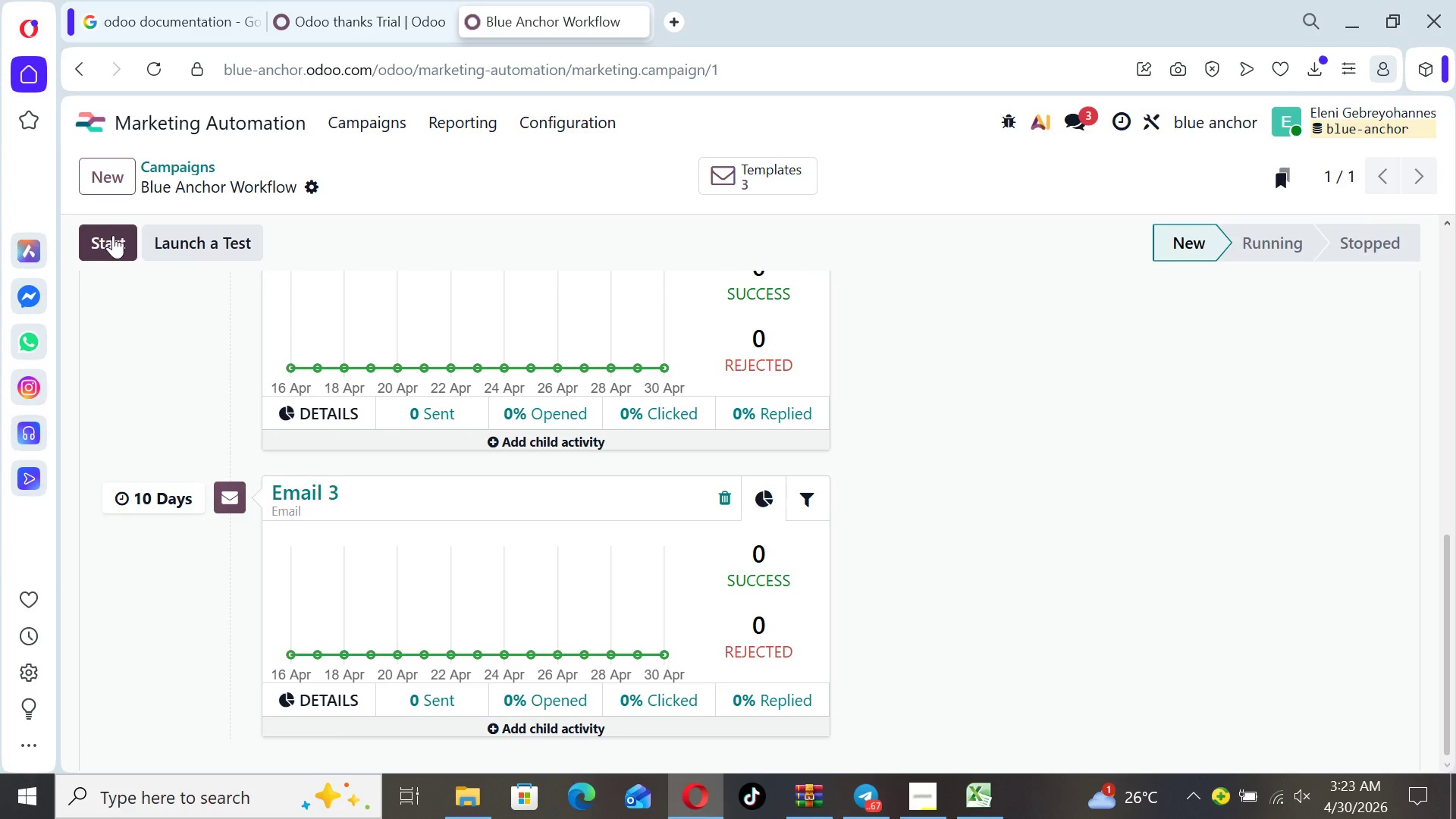 
left_click([113, 240])
 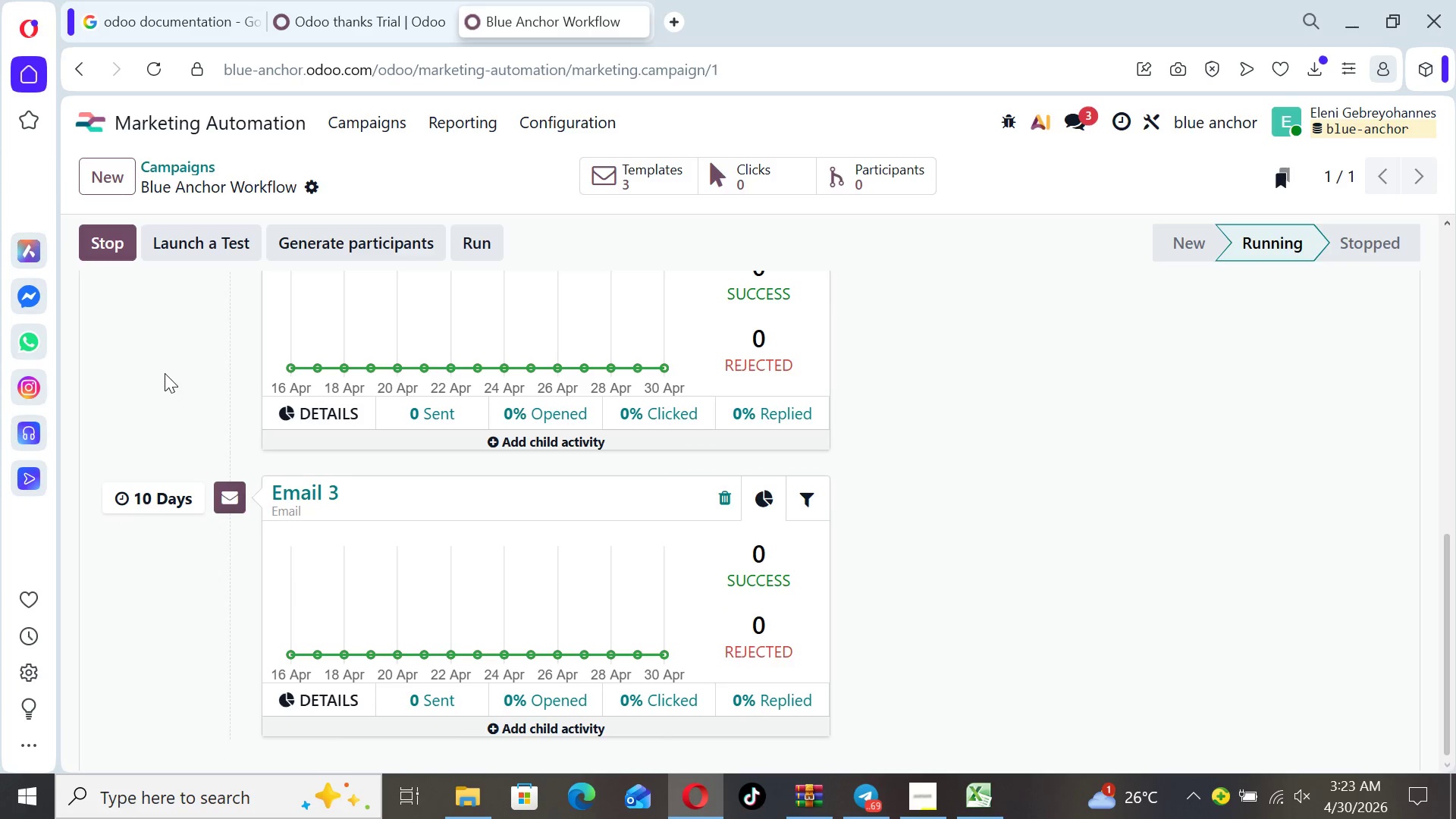 
wait(13.98)
 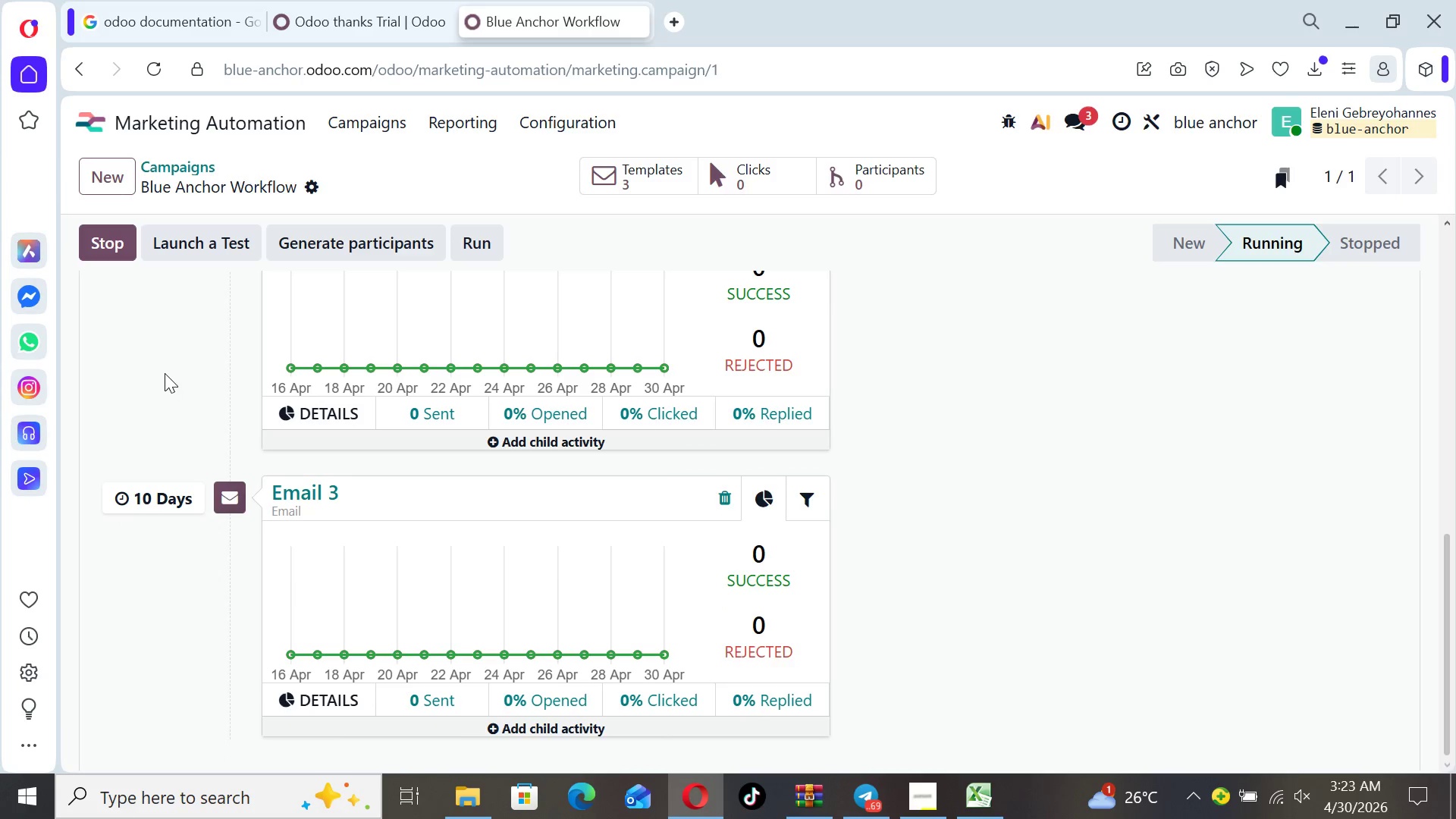 
left_click([97, 128])
 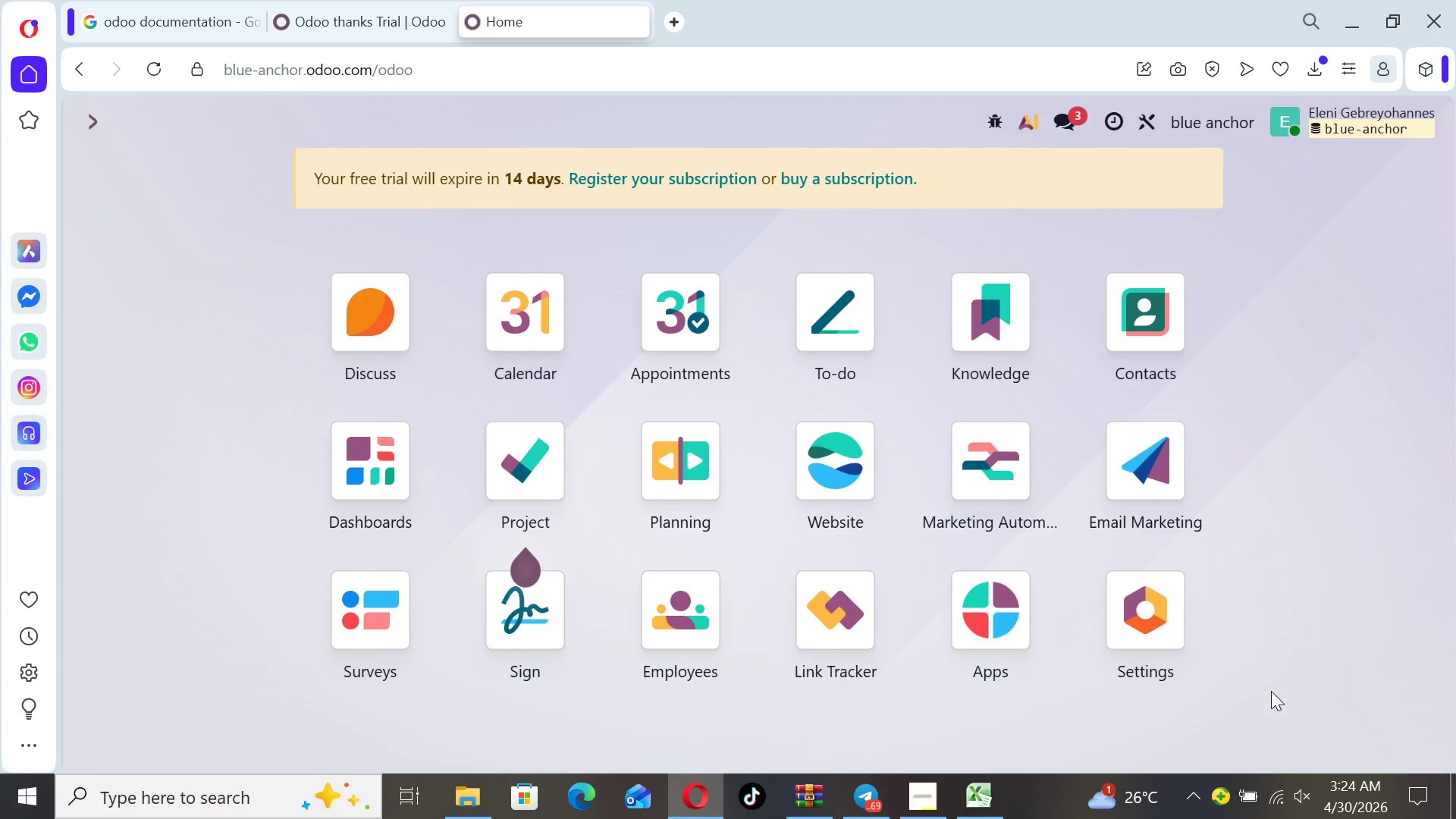 
wait(6.62)
 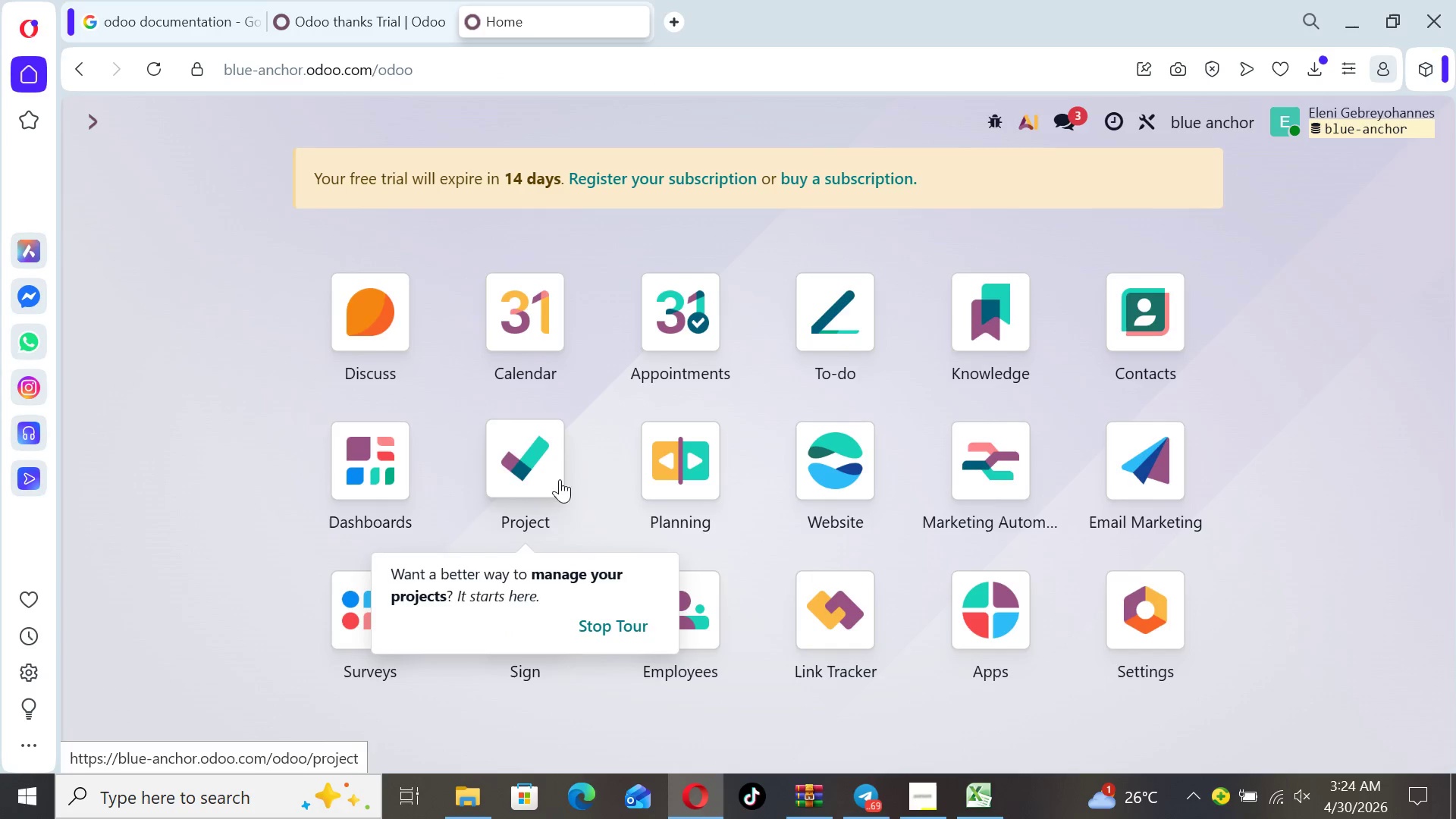 
left_click([926, 783])